 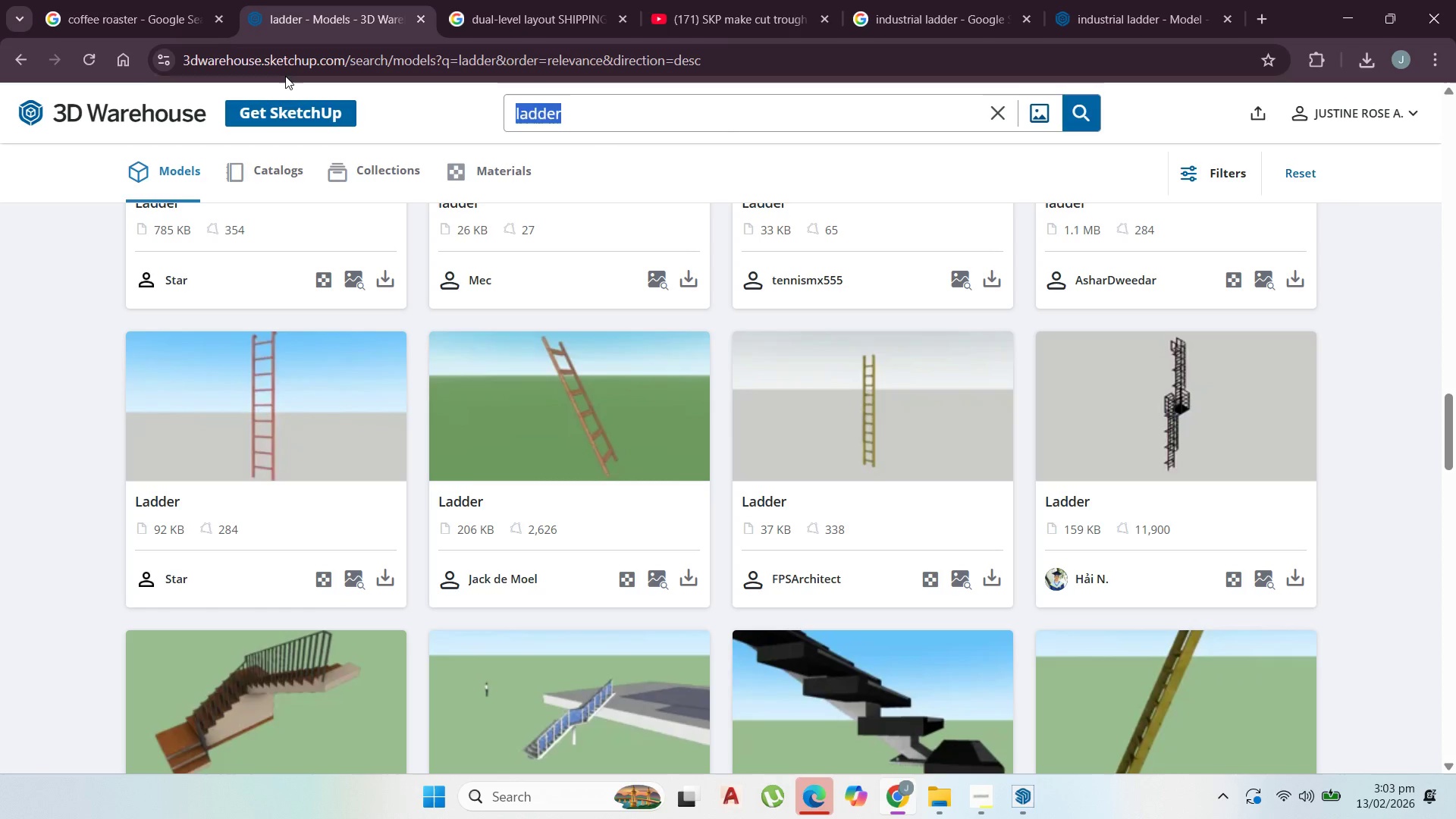 
type(COFFEE ROAS)
 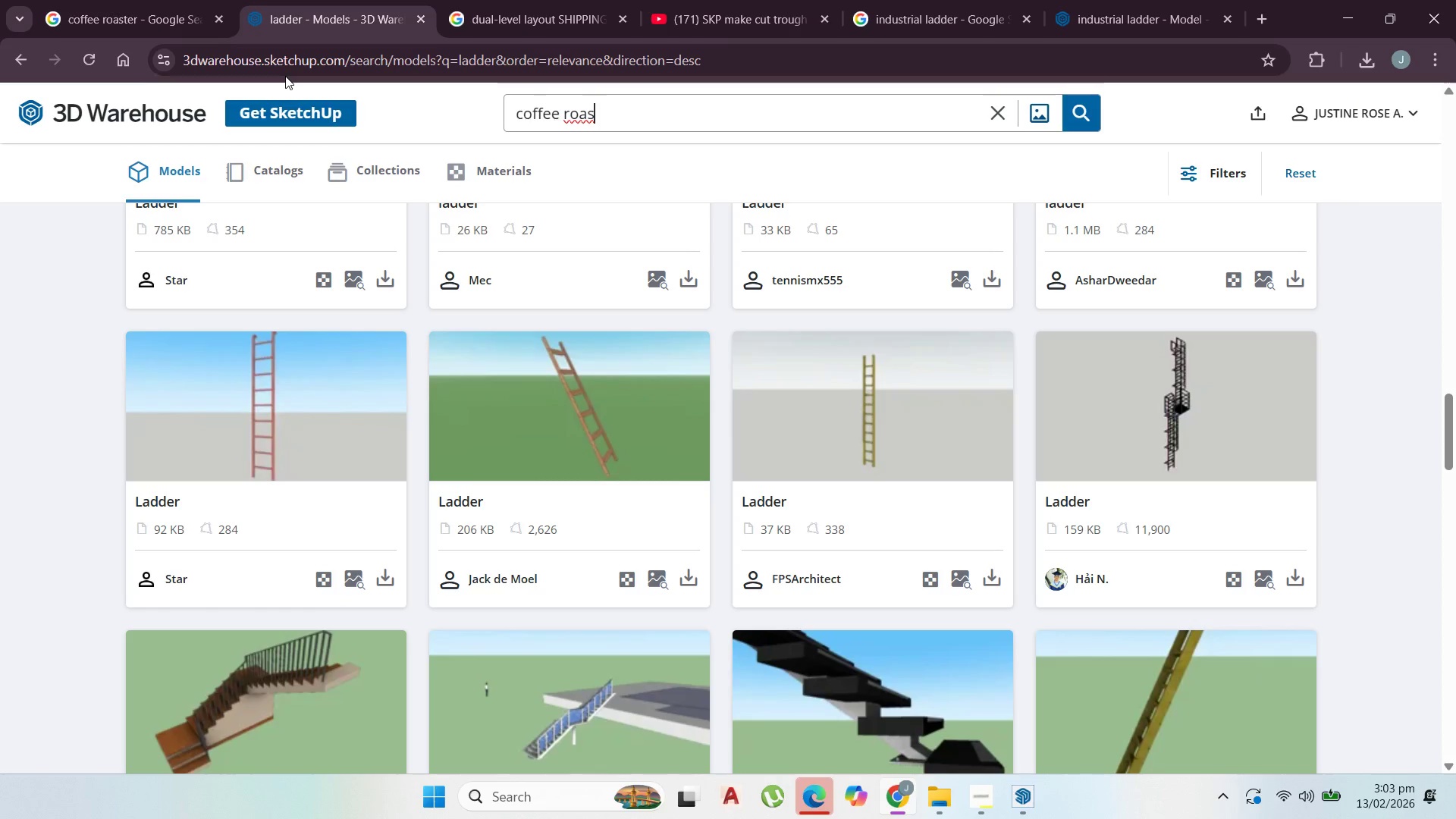 
wait(5.7)
 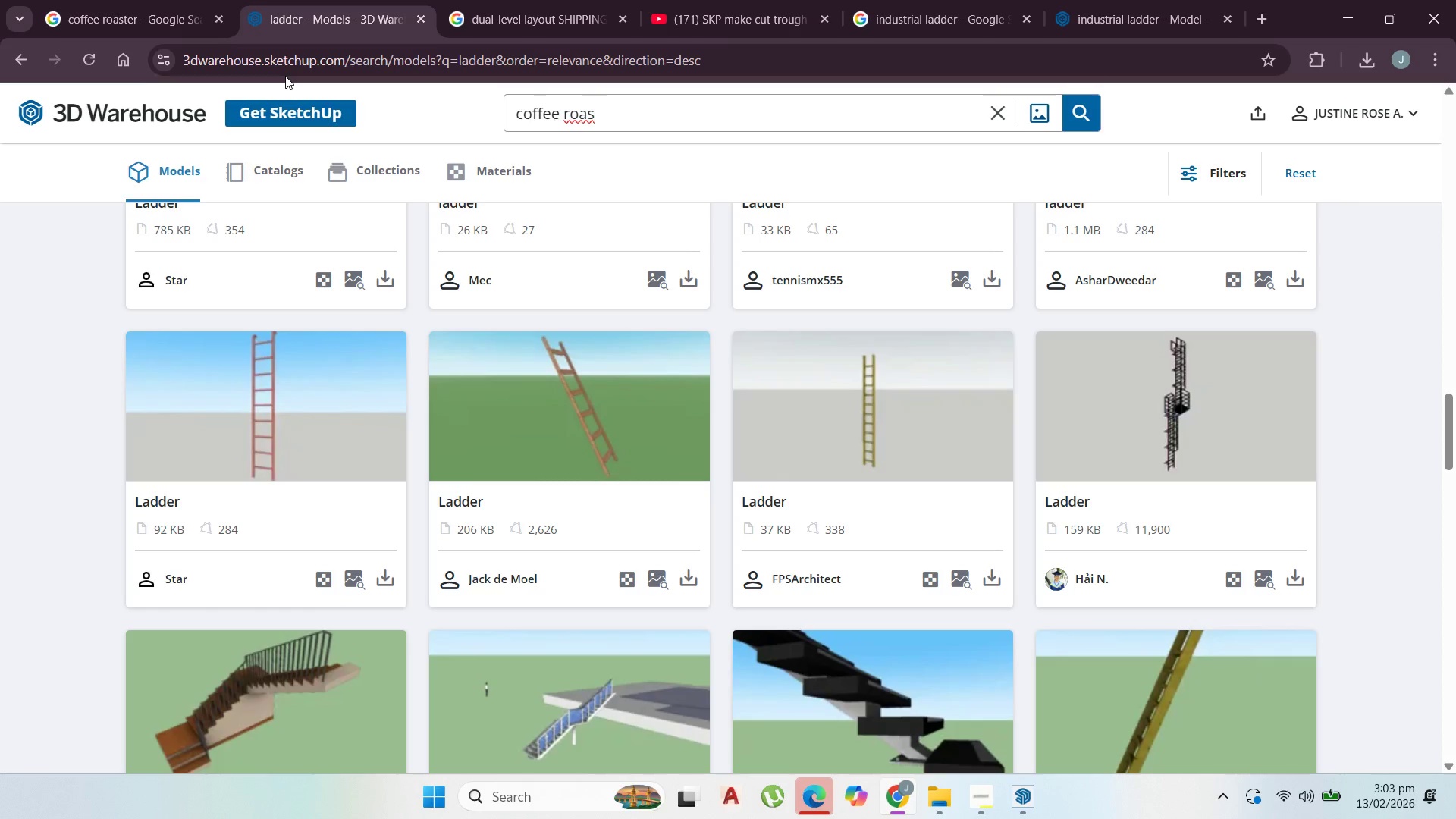 
type(TER)
 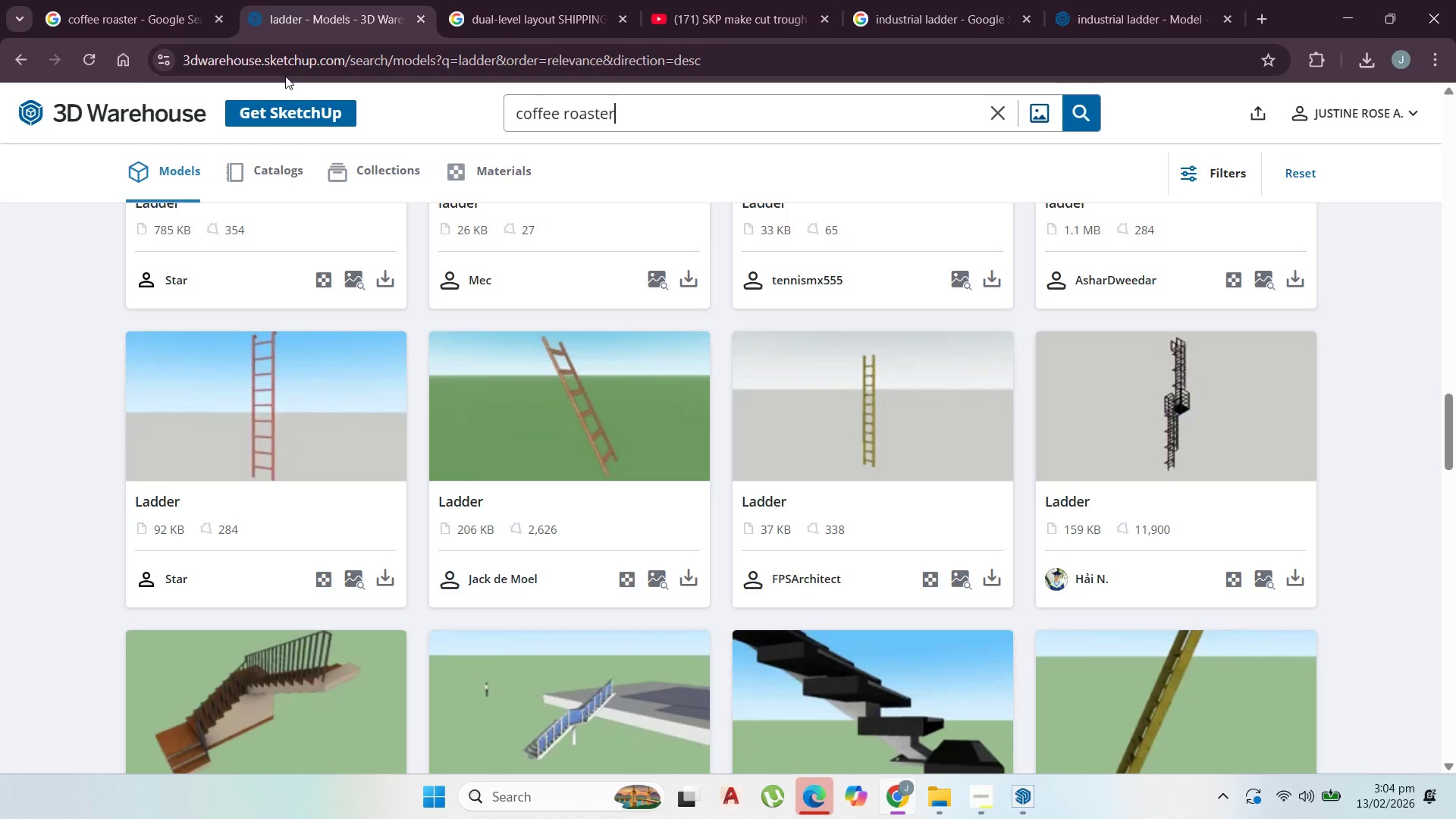 
key(Enter)
 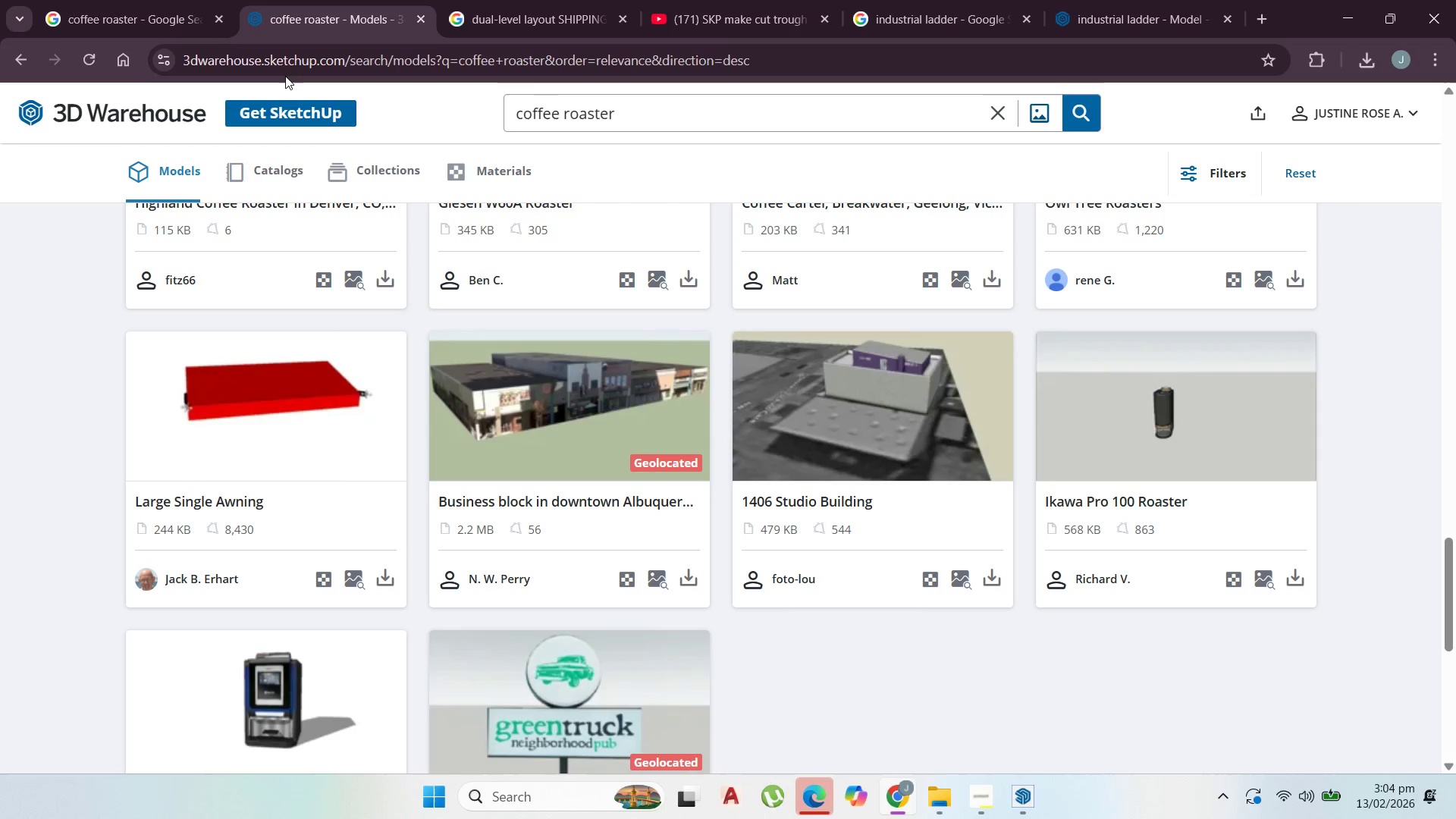 
scroll: coordinate [513, 428], scroll_direction: up, amount: 33.0
 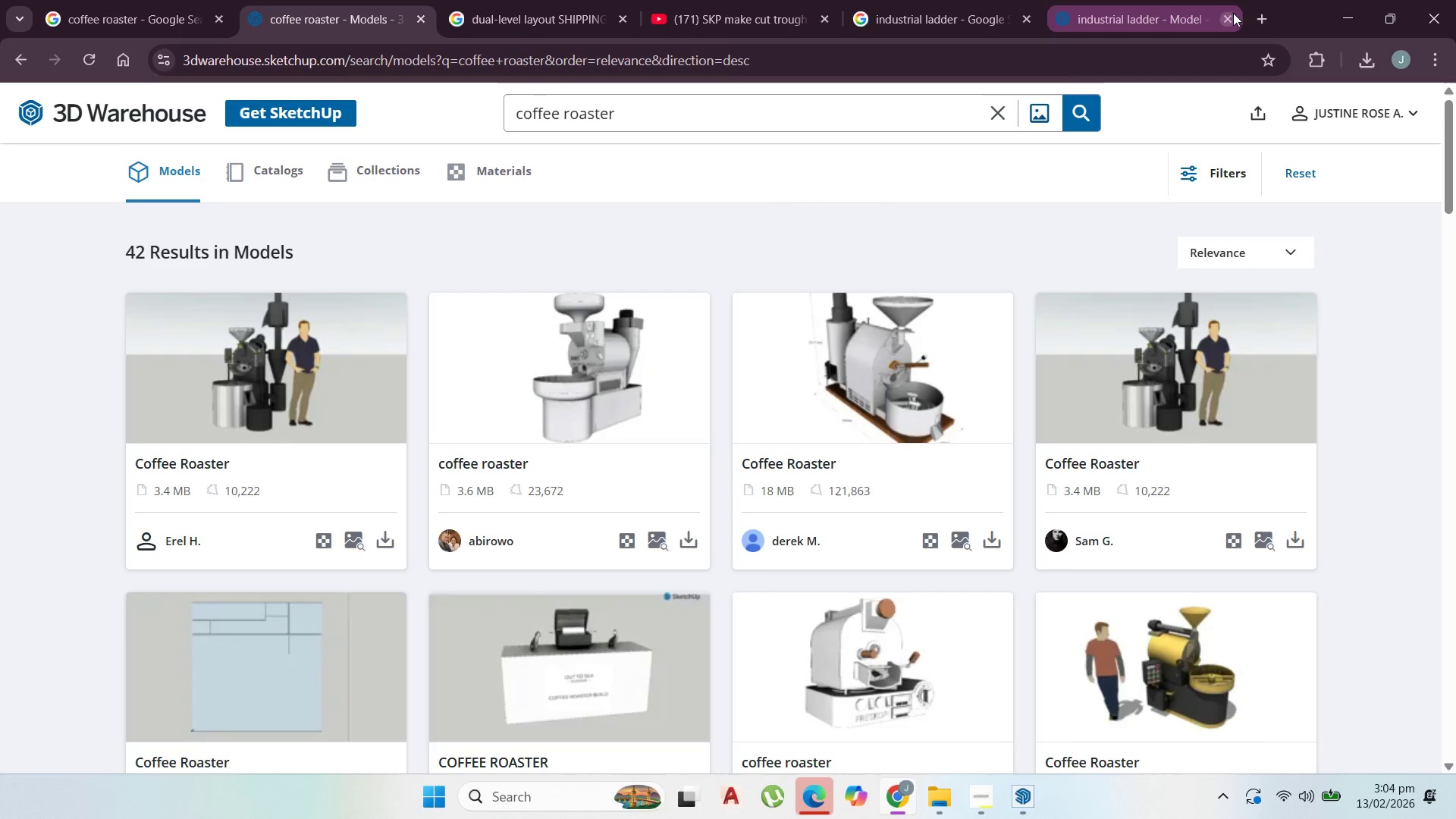 
left_click([1266, 19])
 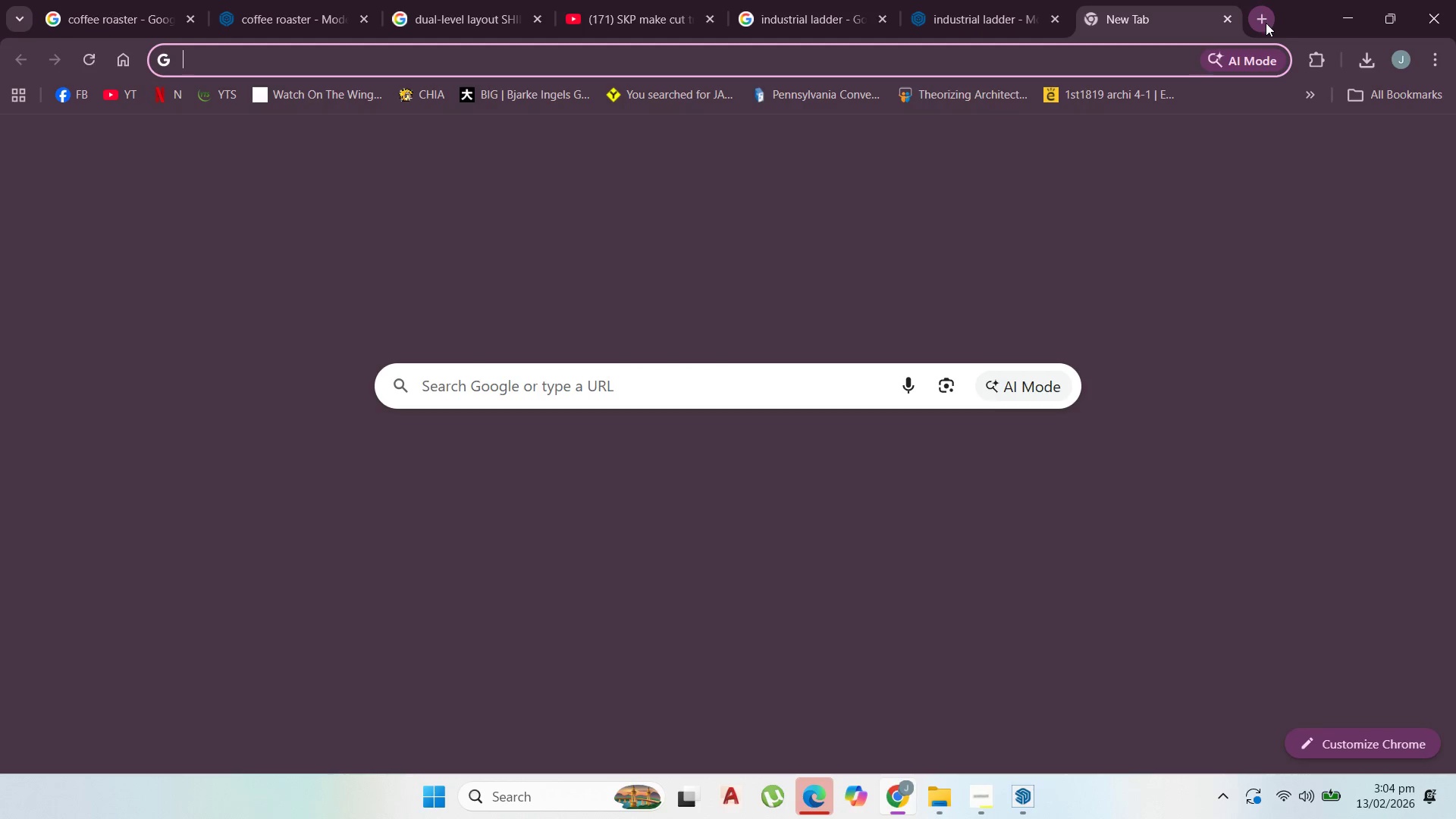 
type(U\)
key(Backspace)
key(Backspace)
key(Backspace)
key(Backspace)
type(FEET)
 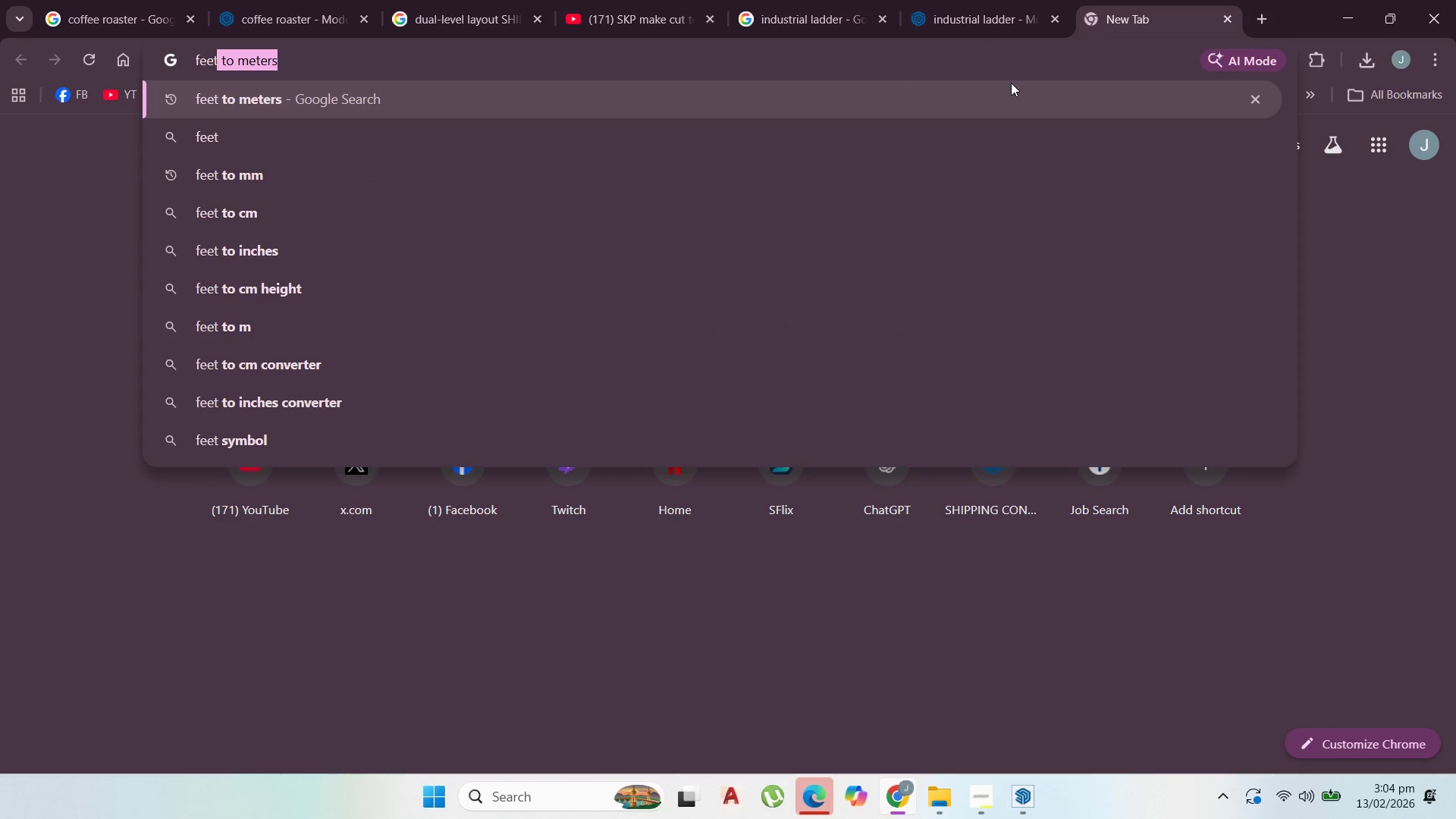 
left_click([1010, 83])
 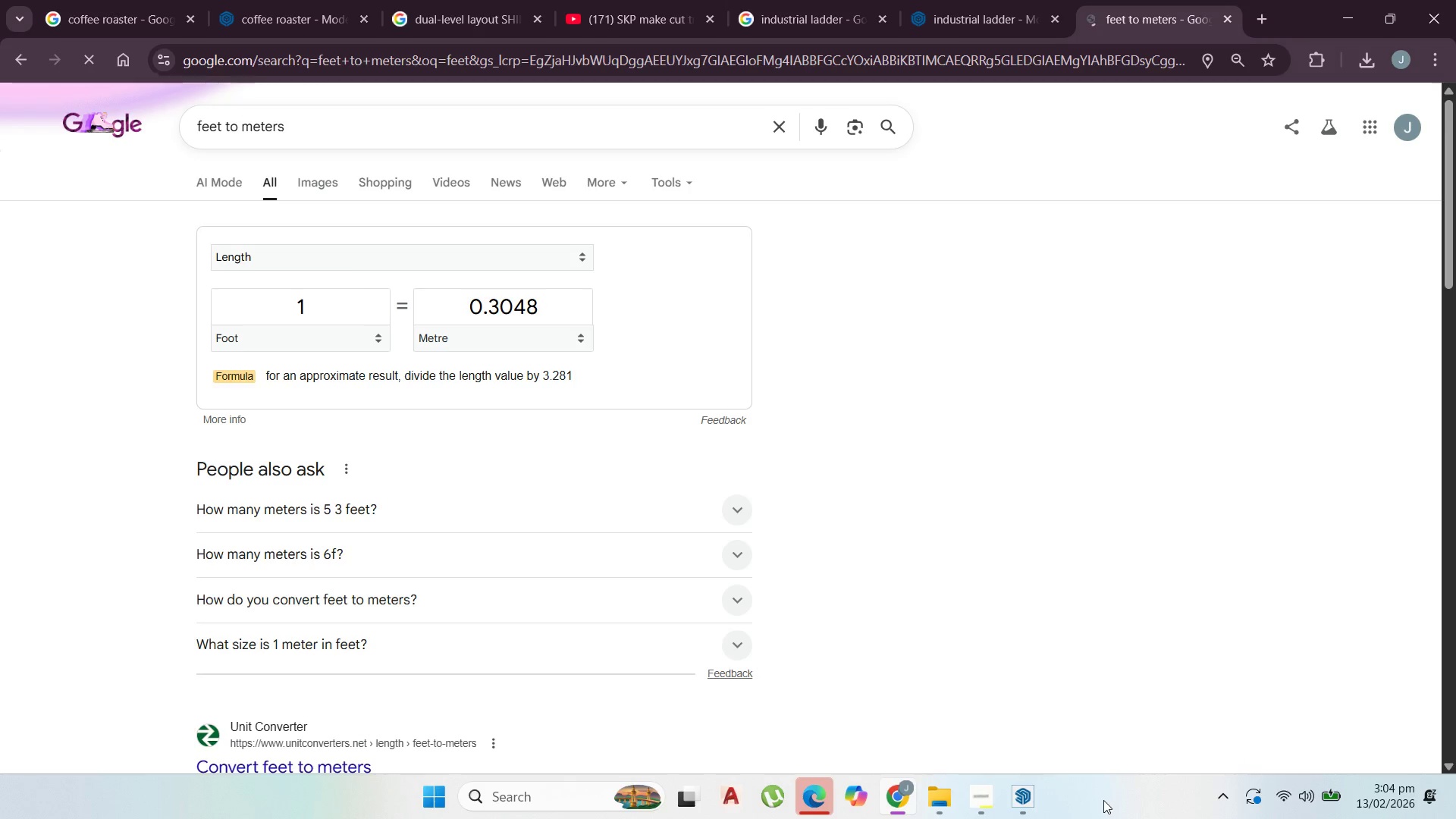 
left_click([996, 794])